 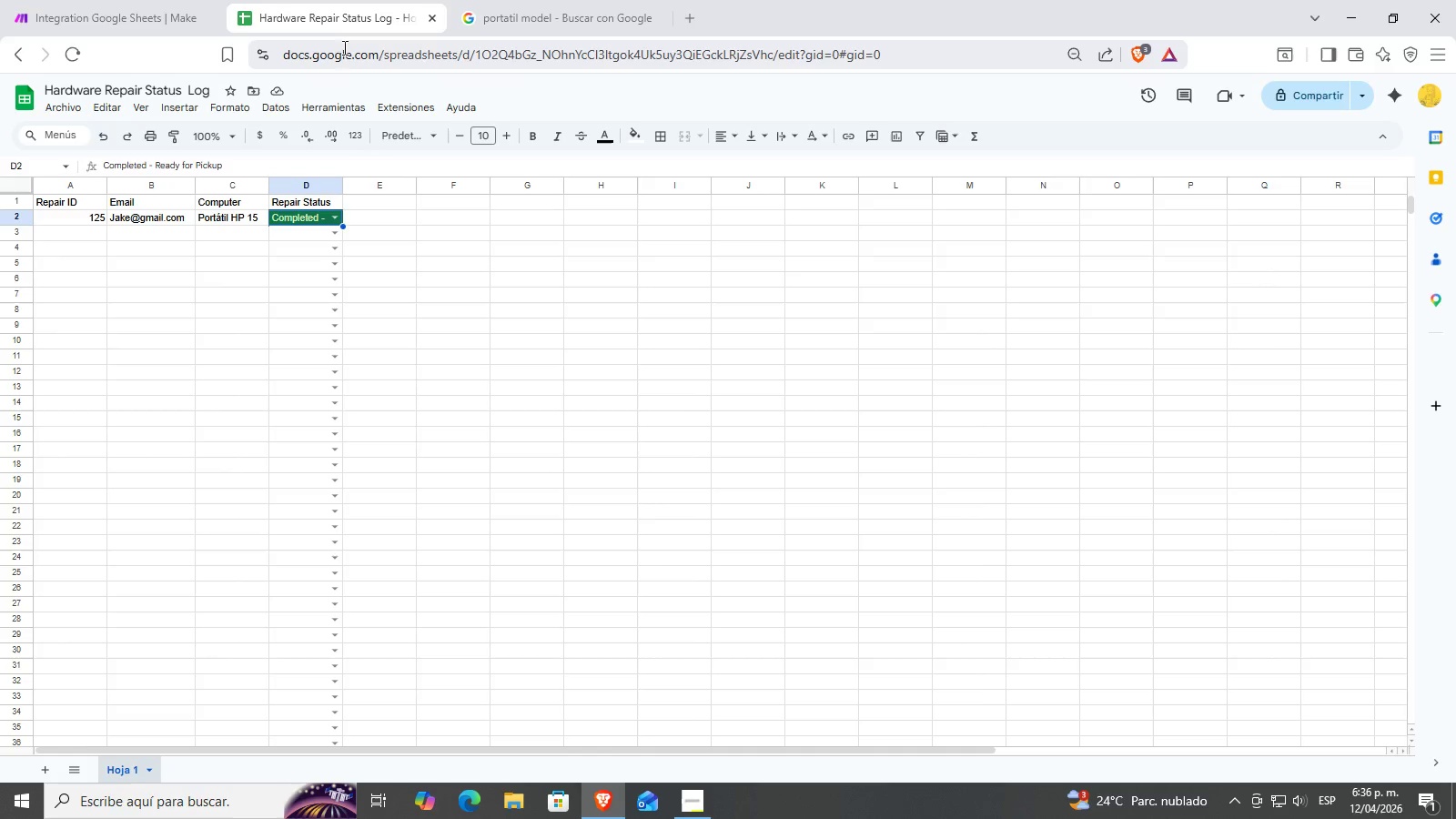 
left_click([483, 229])
 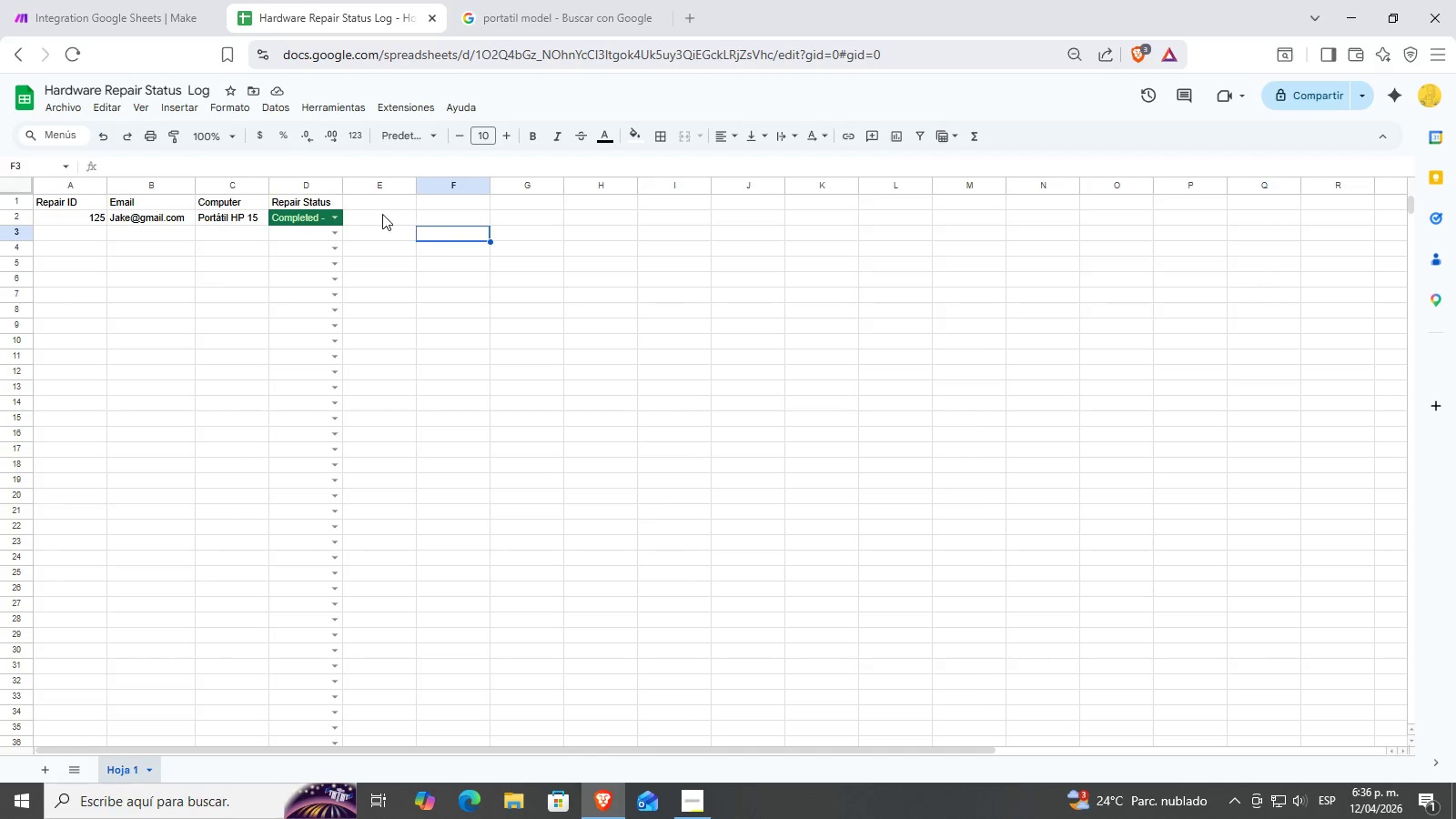 
left_click([382, 214])
 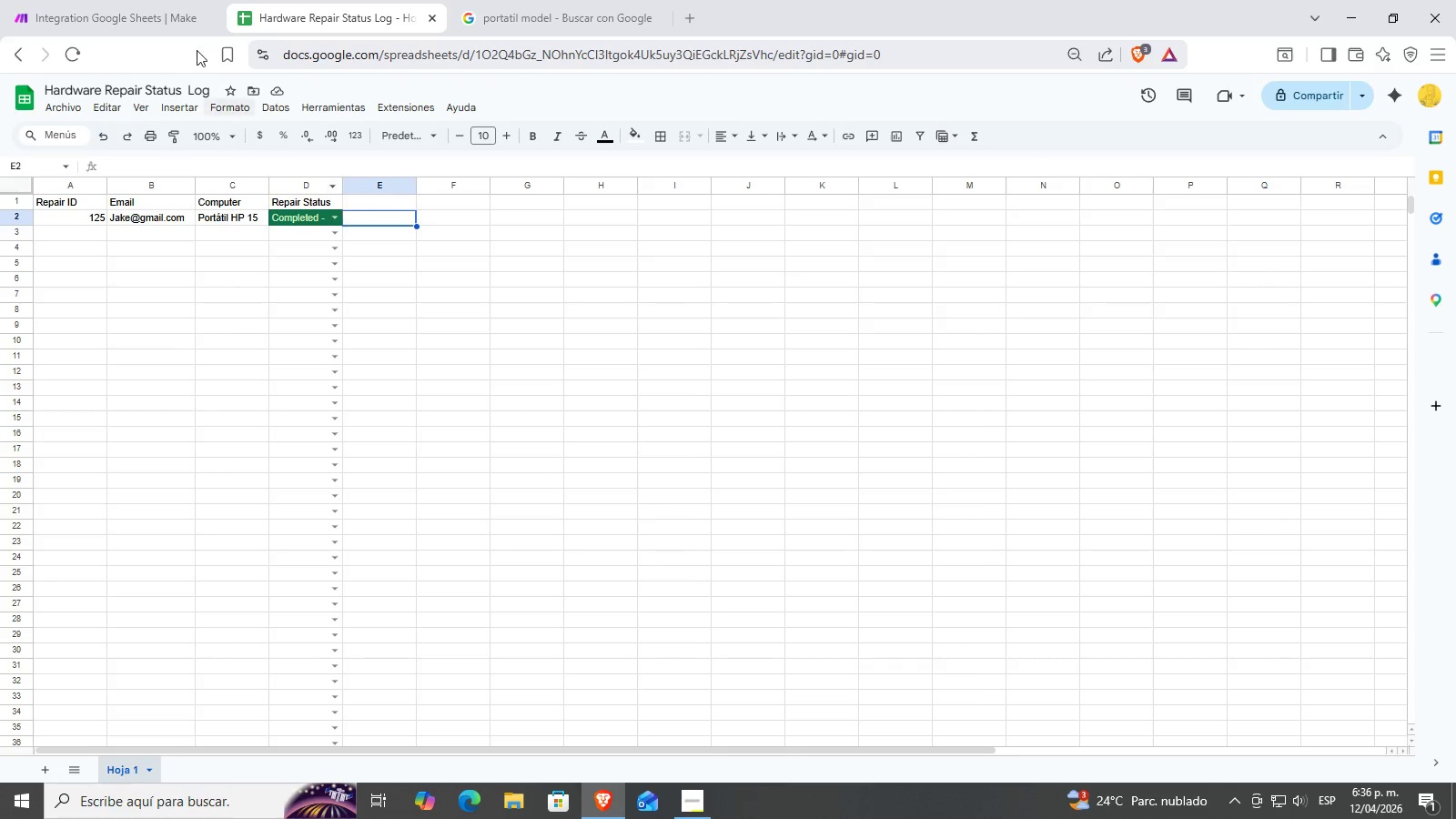 
left_click([90, 0])
 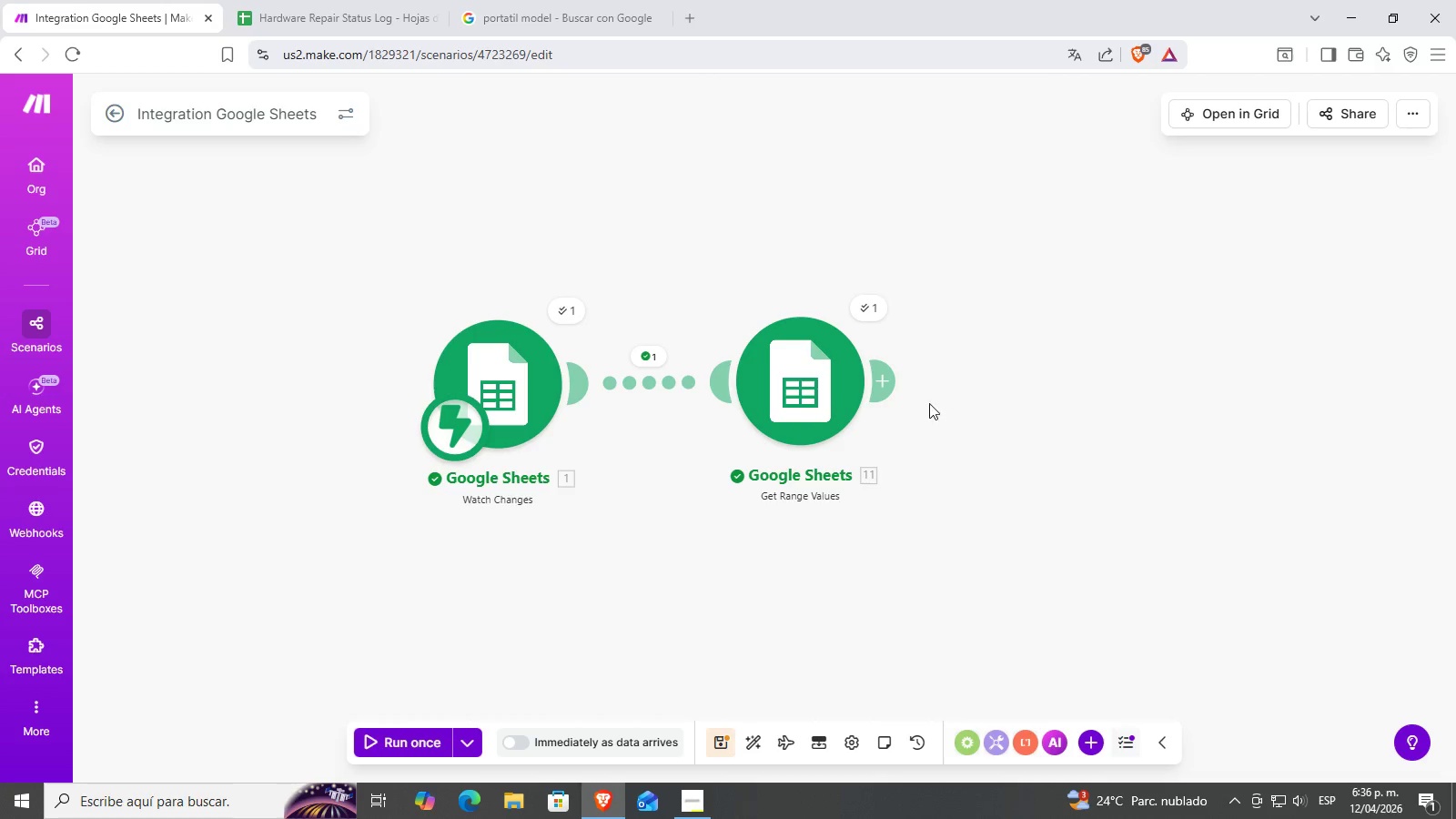 
left_click([887, 374])
 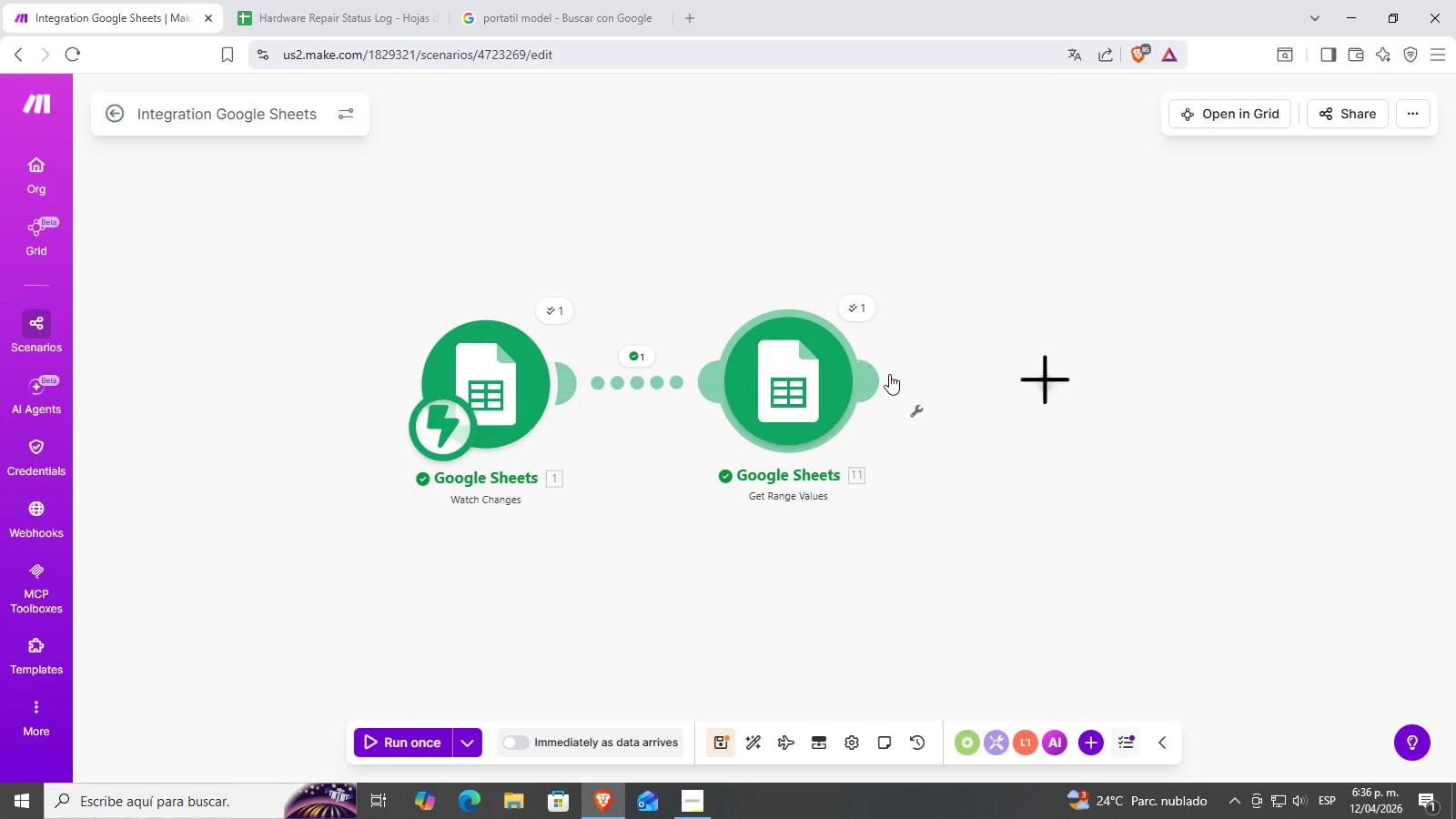 
mouse_move([926, 392])
 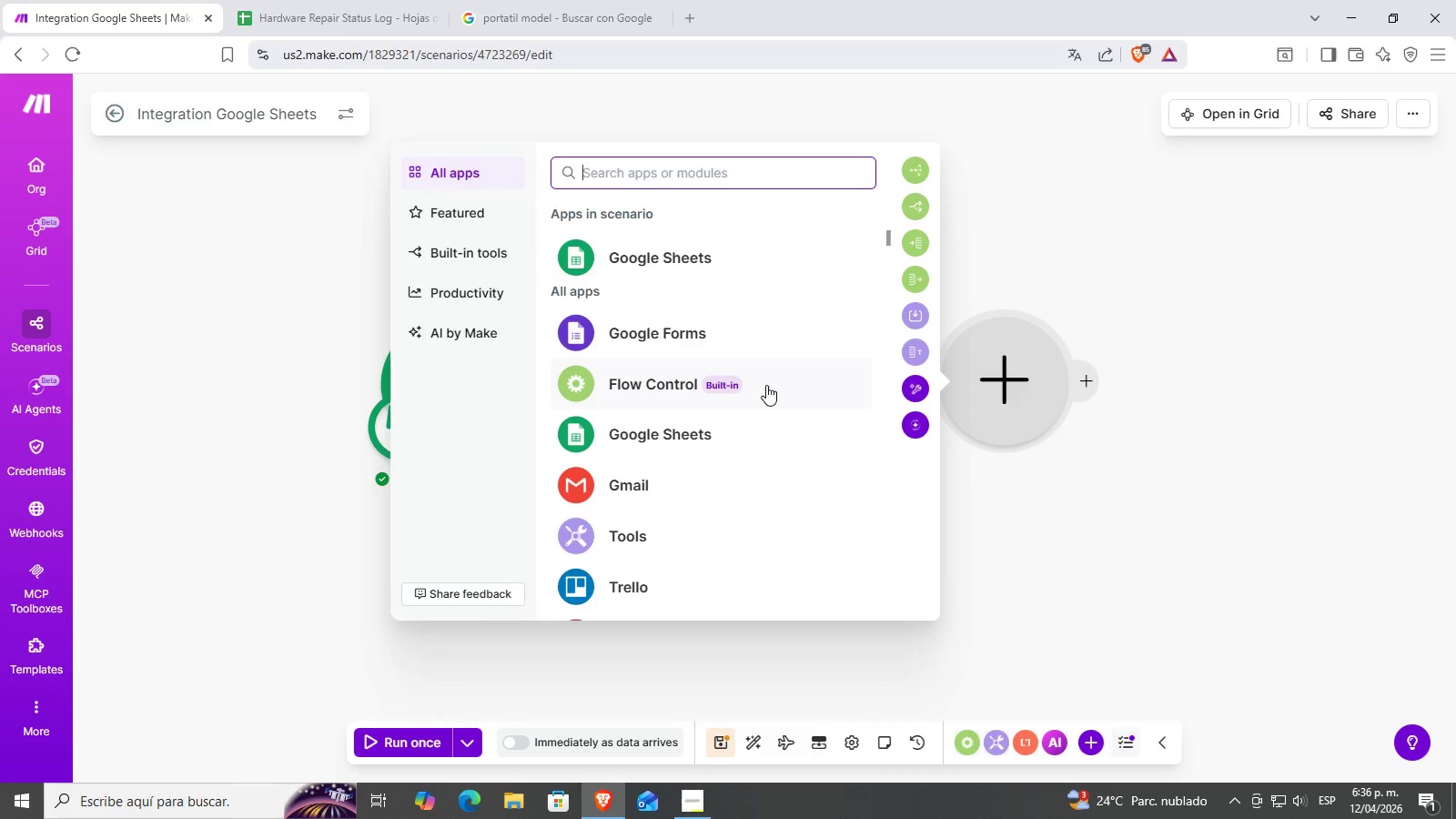 
scroll: coordinate [703, 378], scroll_direction: down, amount: 1.0
 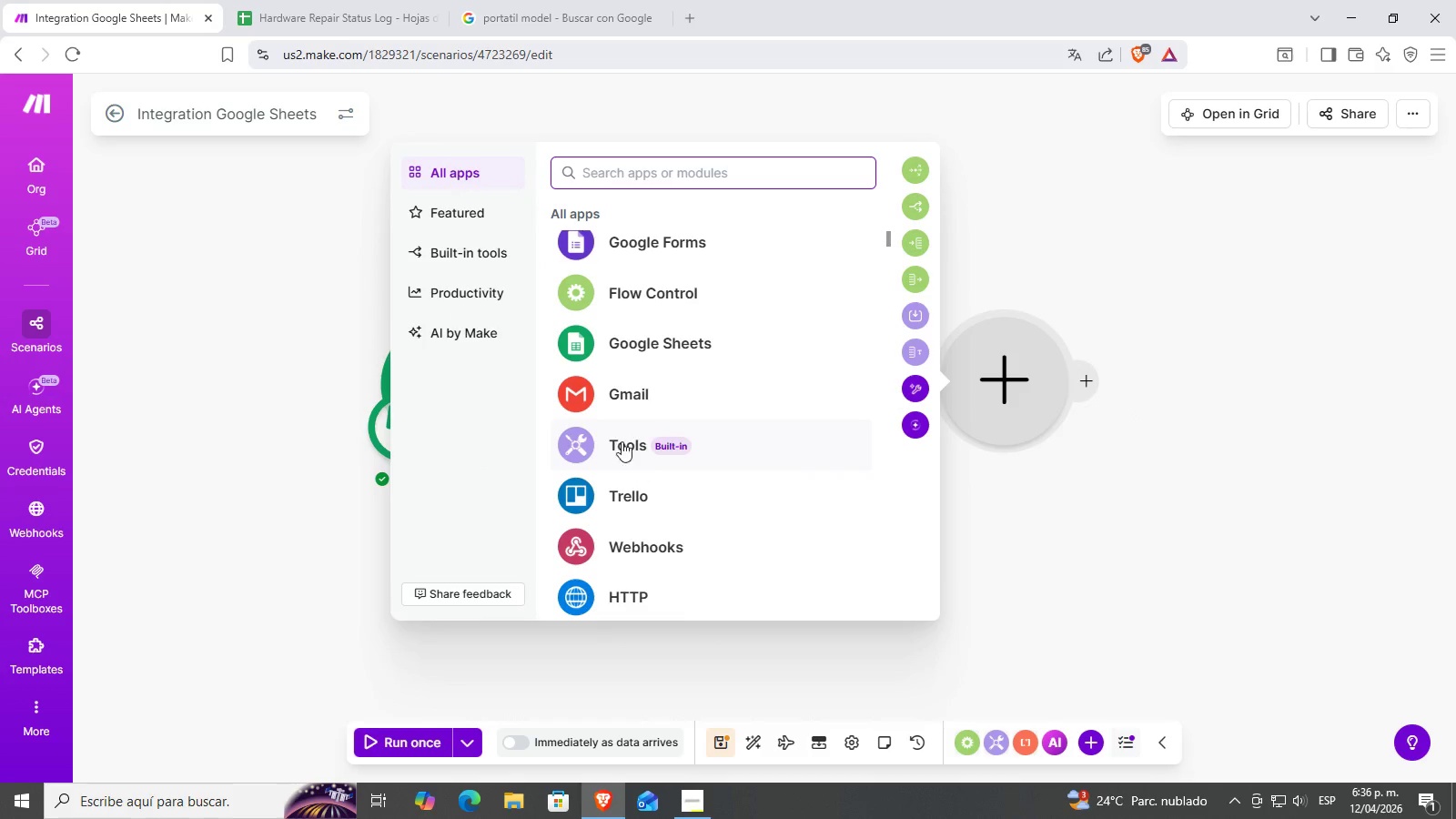 
left_click([637, 400])
 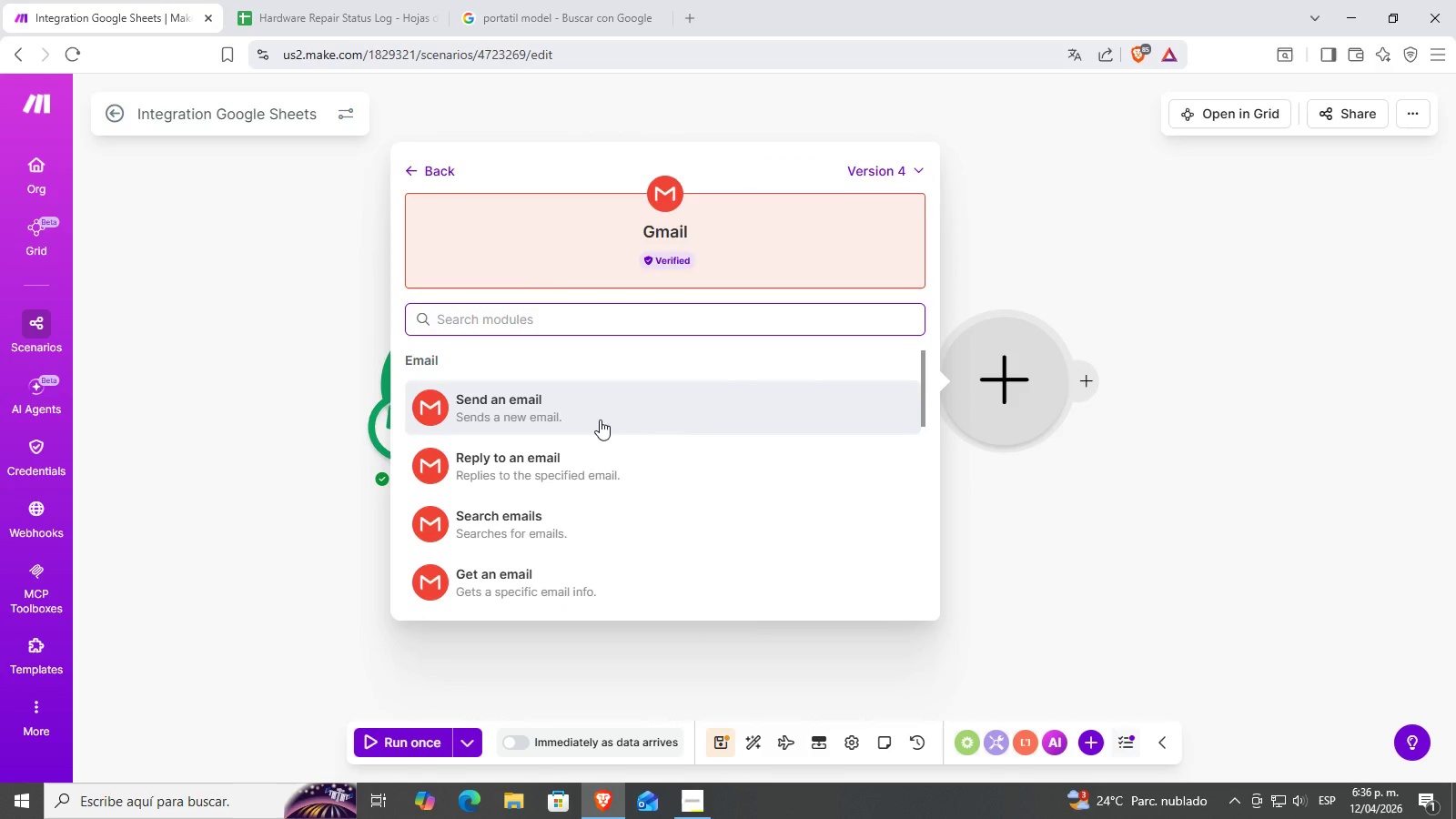 
left_click([600, 420])
 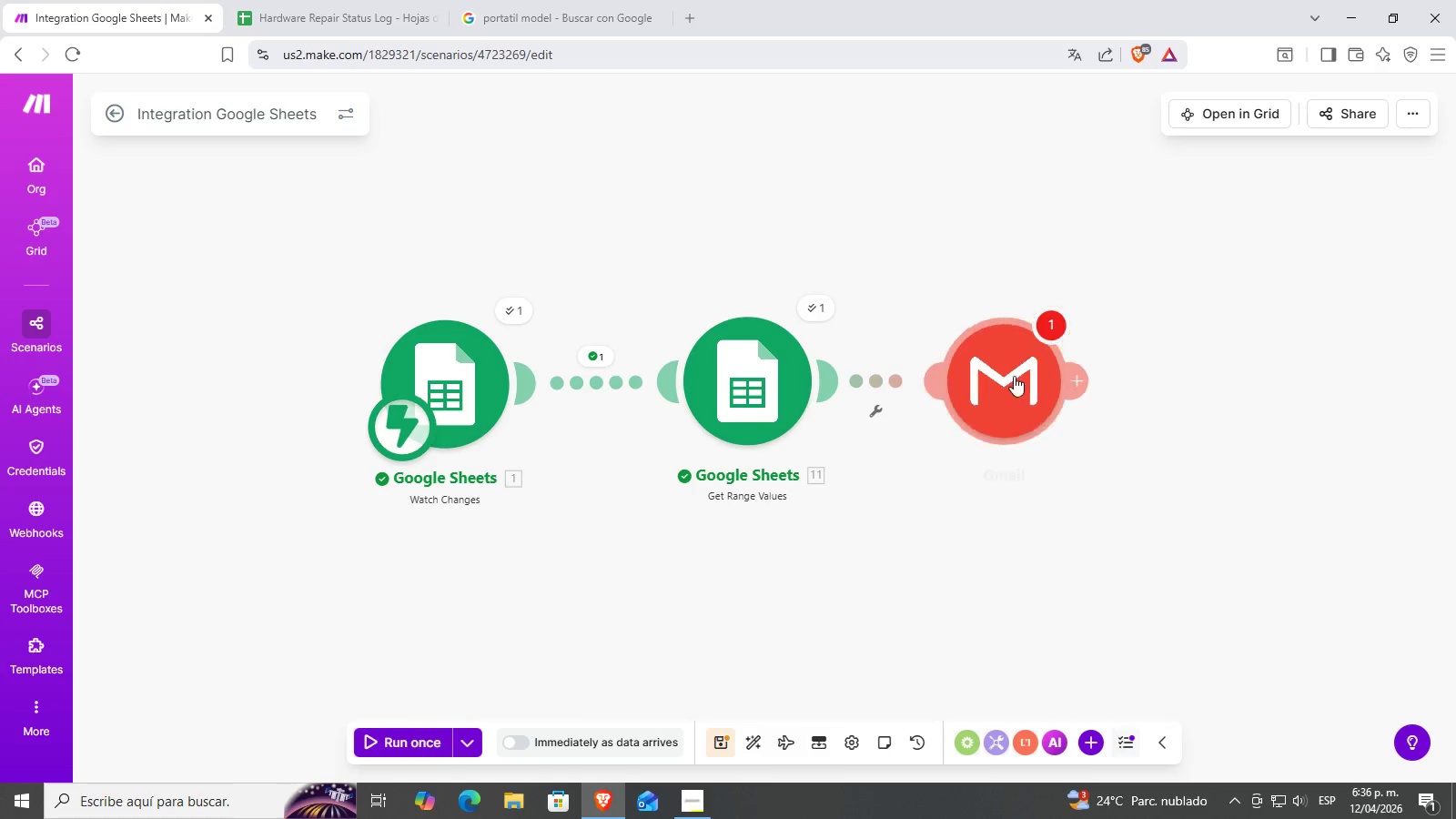 
left_click_drag(start_coordinate=[981, 376], to_coordinate=[1026, 378])
 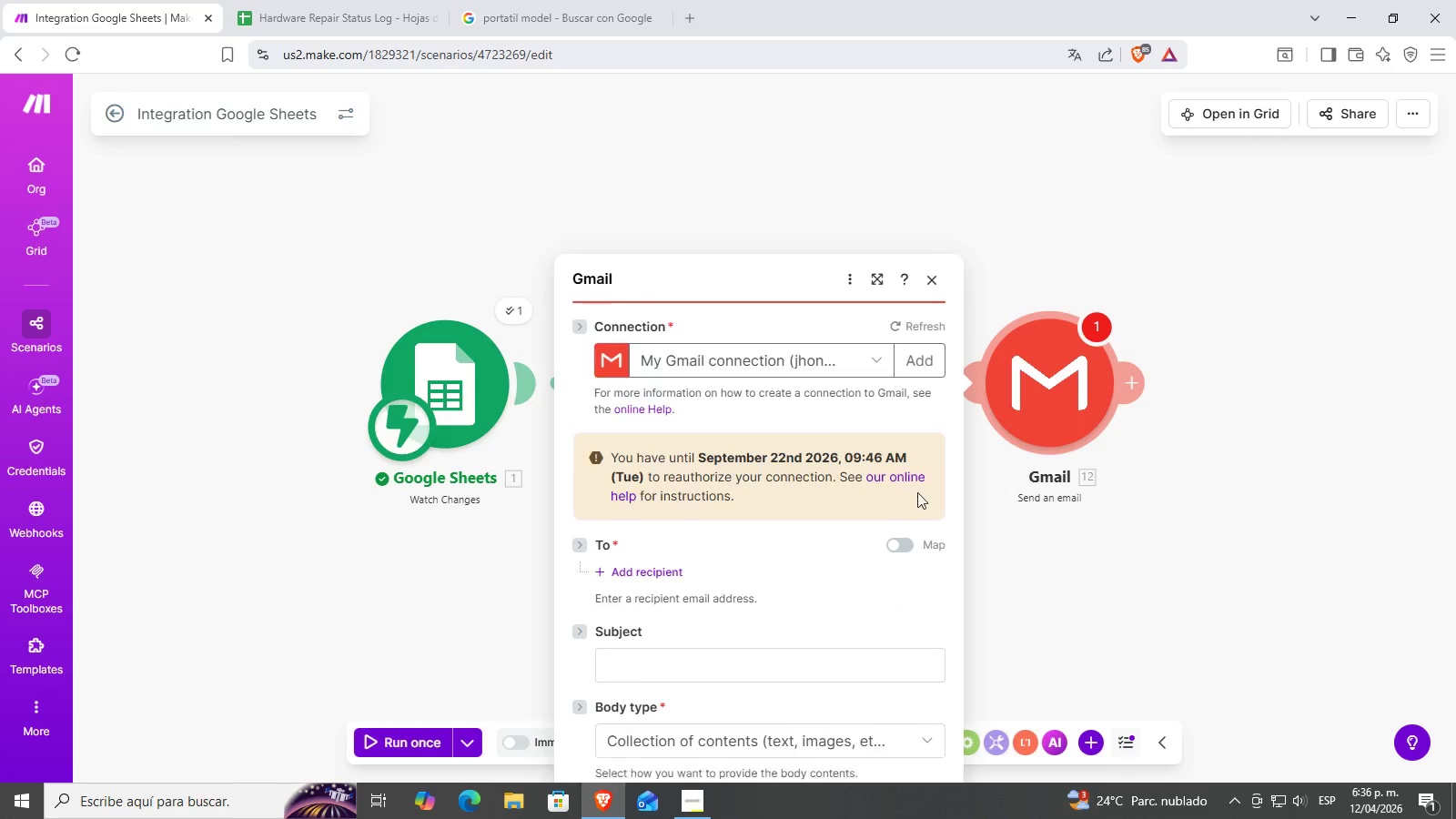 
left_click([652, 398])
 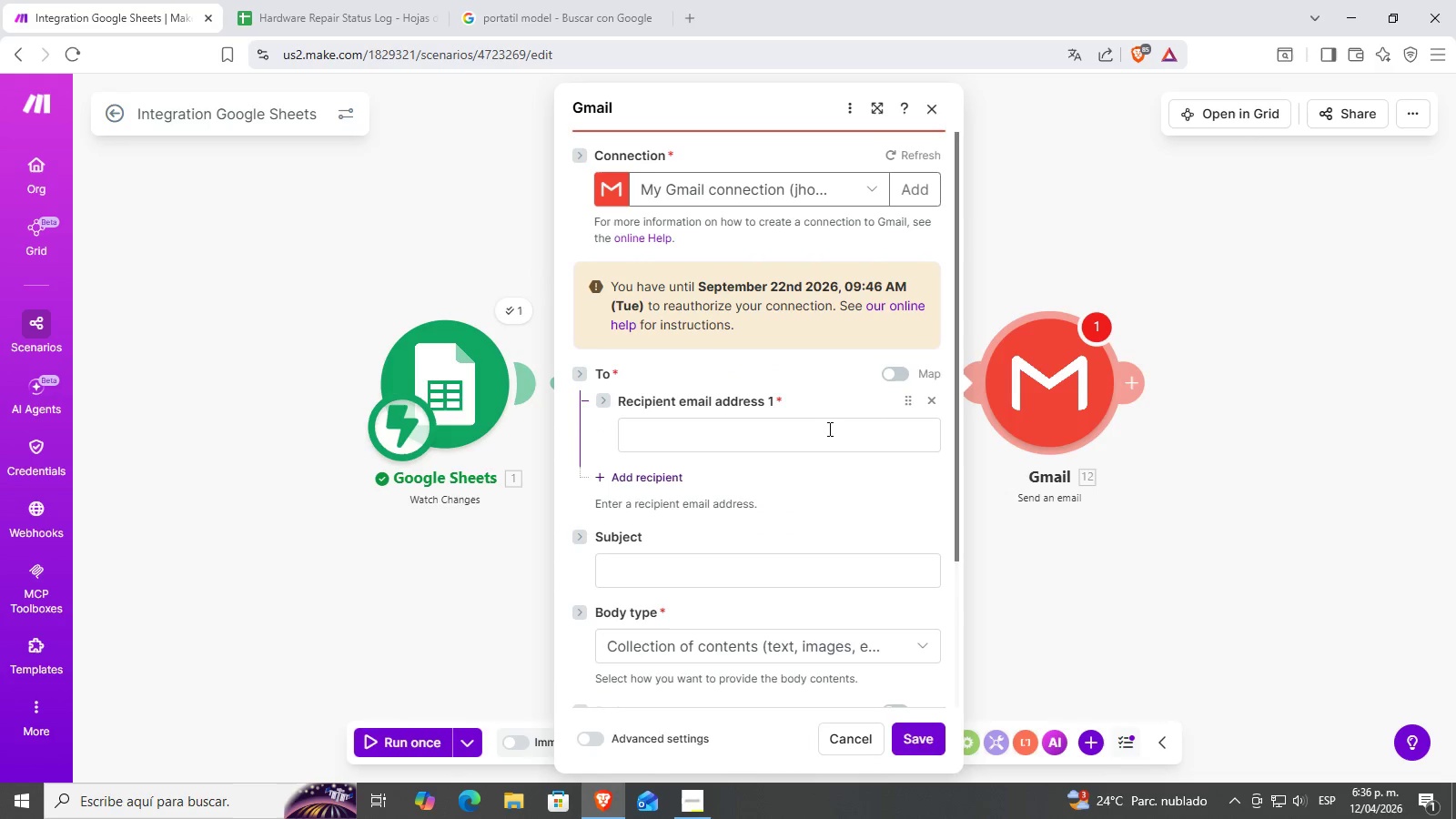 
left_click([740, 435])
 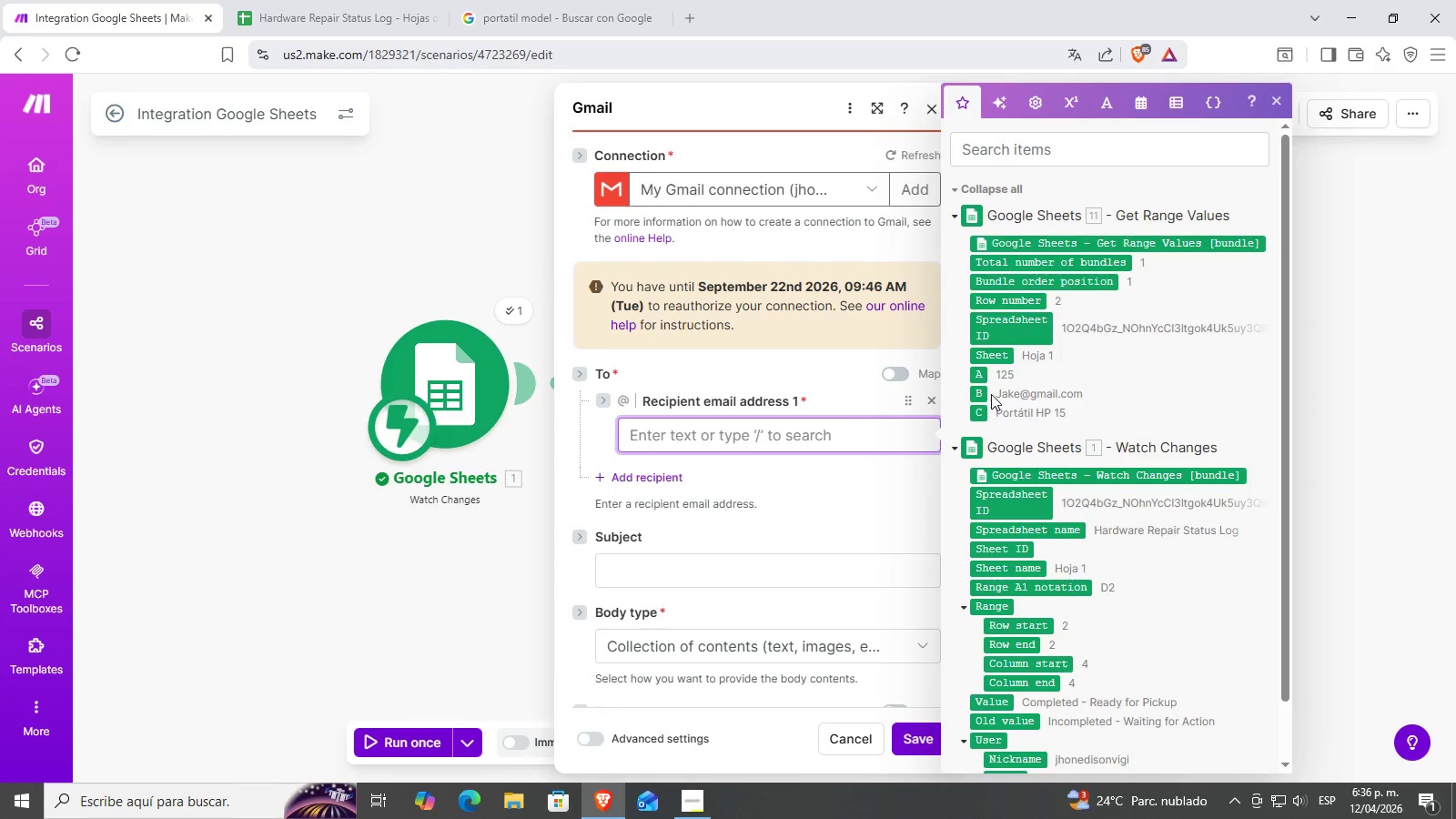 
left_click([984, 390])
 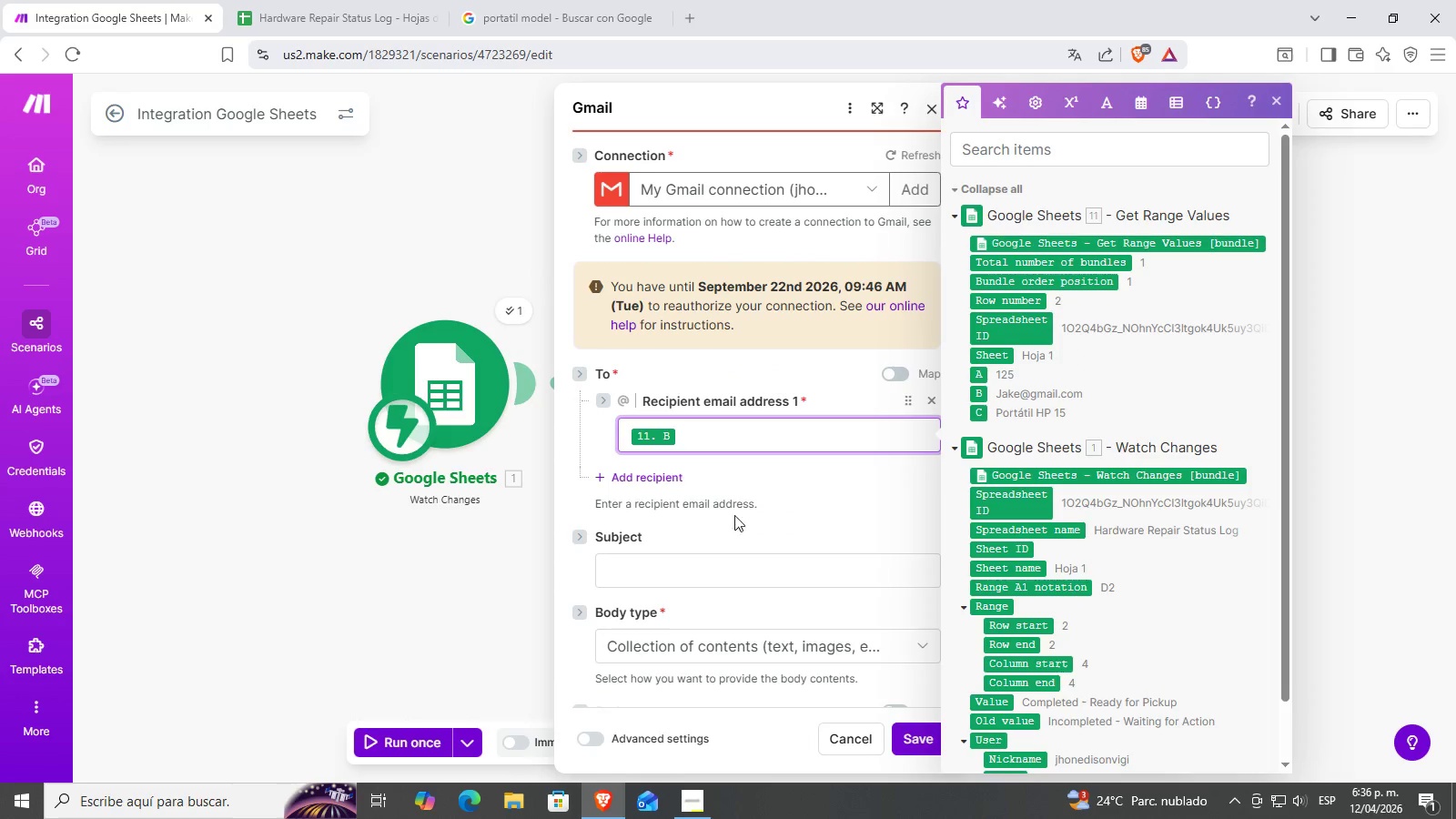 
left_click([711, 564])
 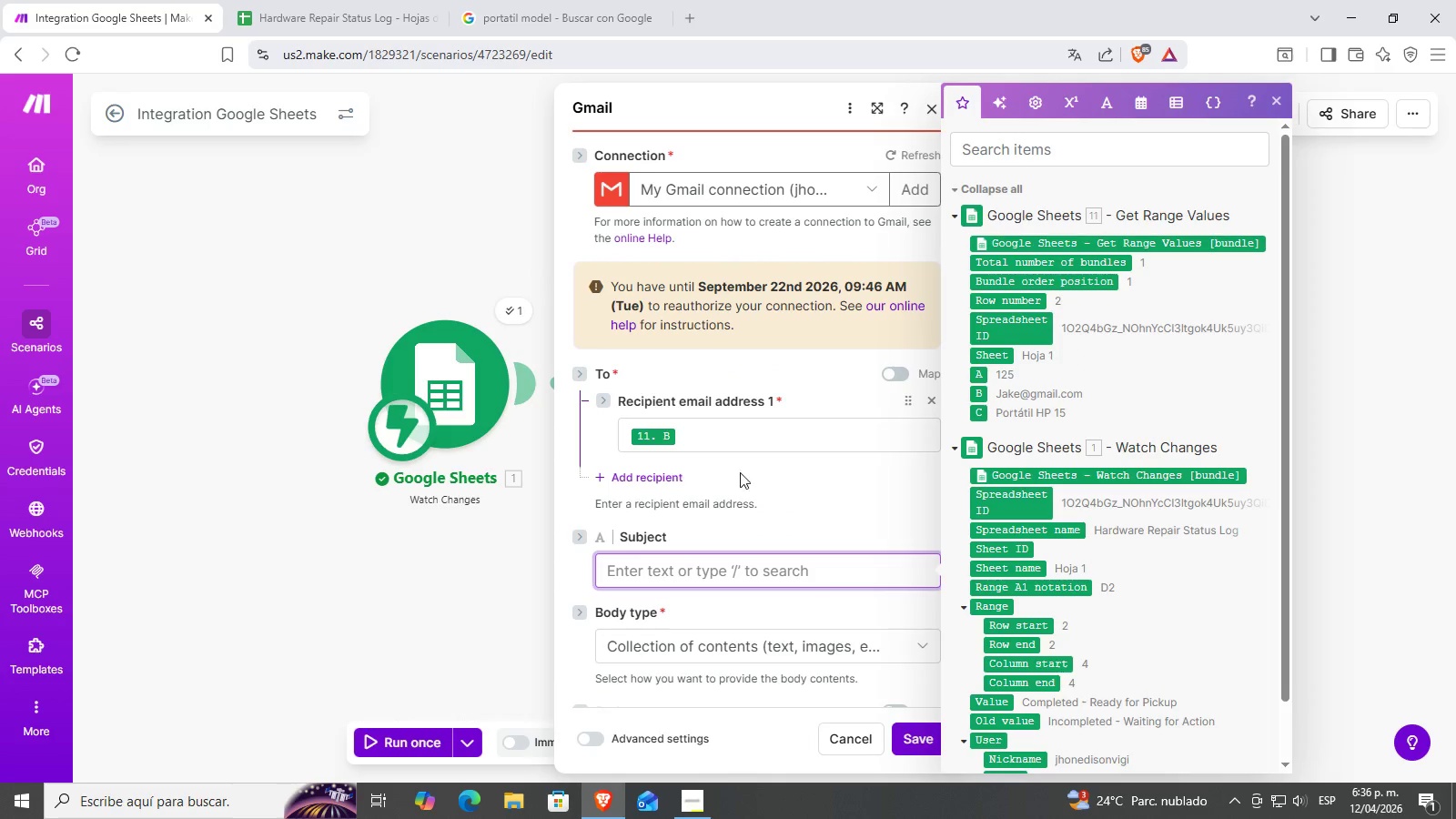 
scroll: coordinate [740, 541], scroll_direction: down, amount: 1.0
 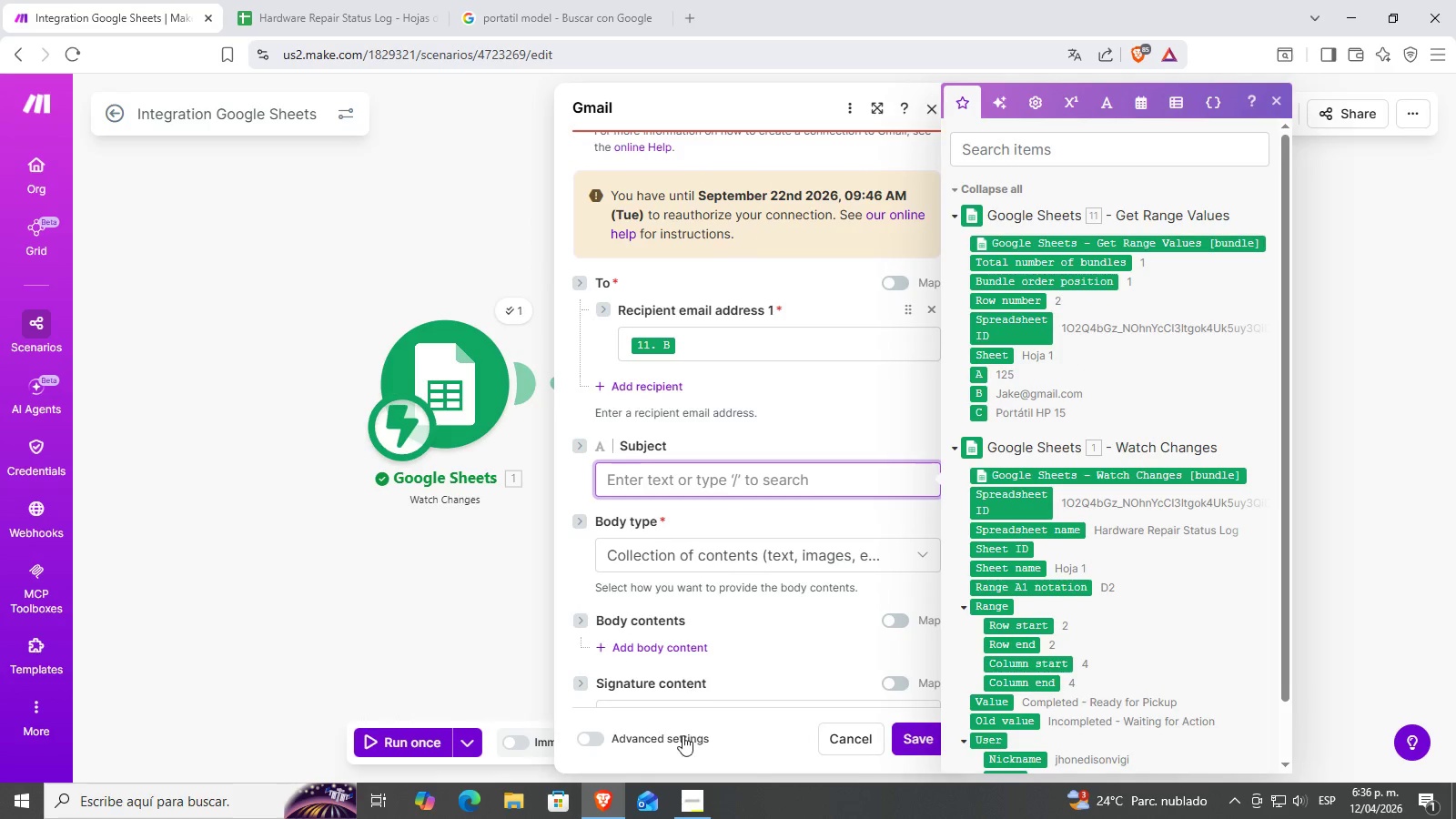 
left_click([695, 807])
 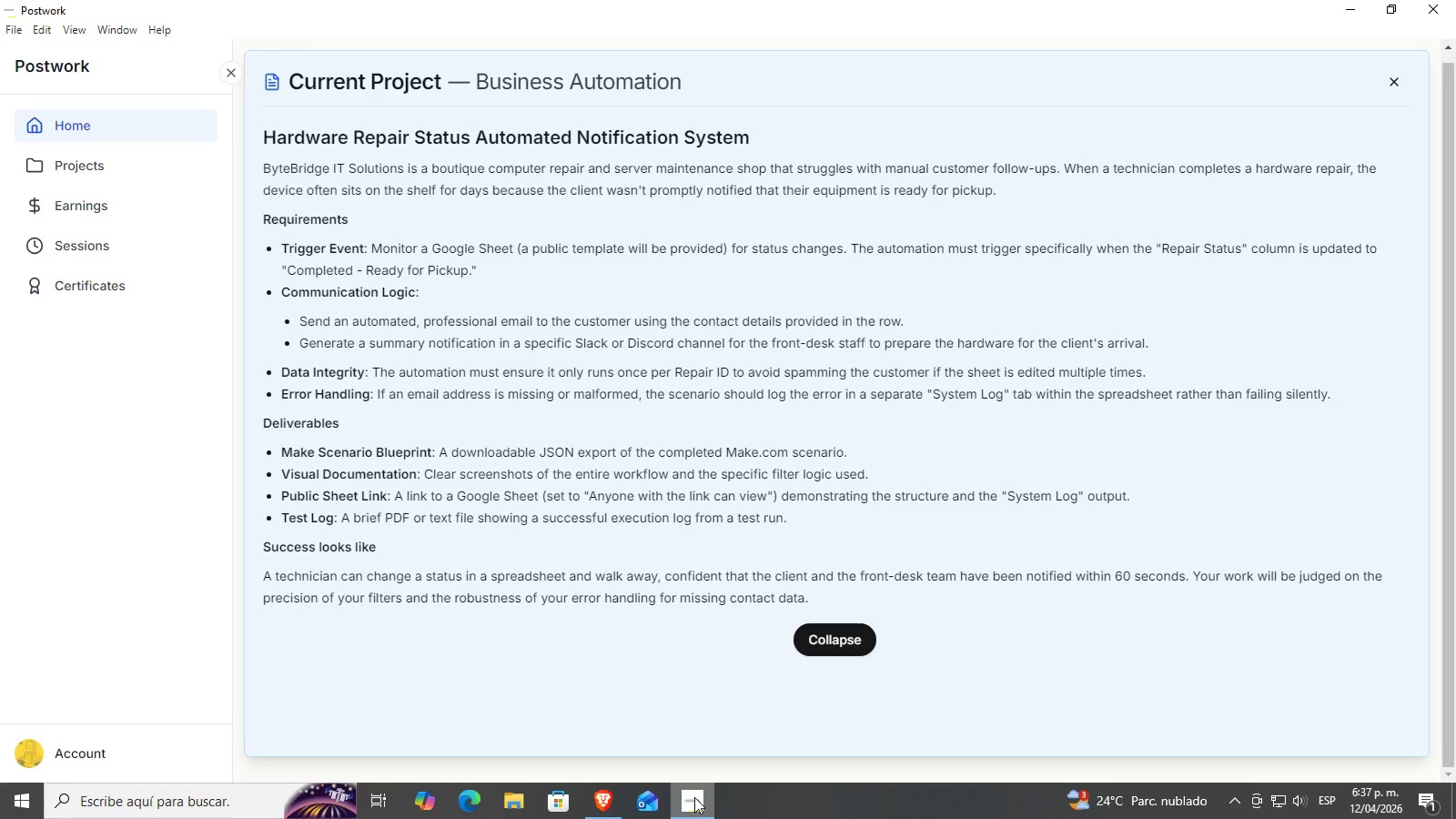 
wait(38.89)
 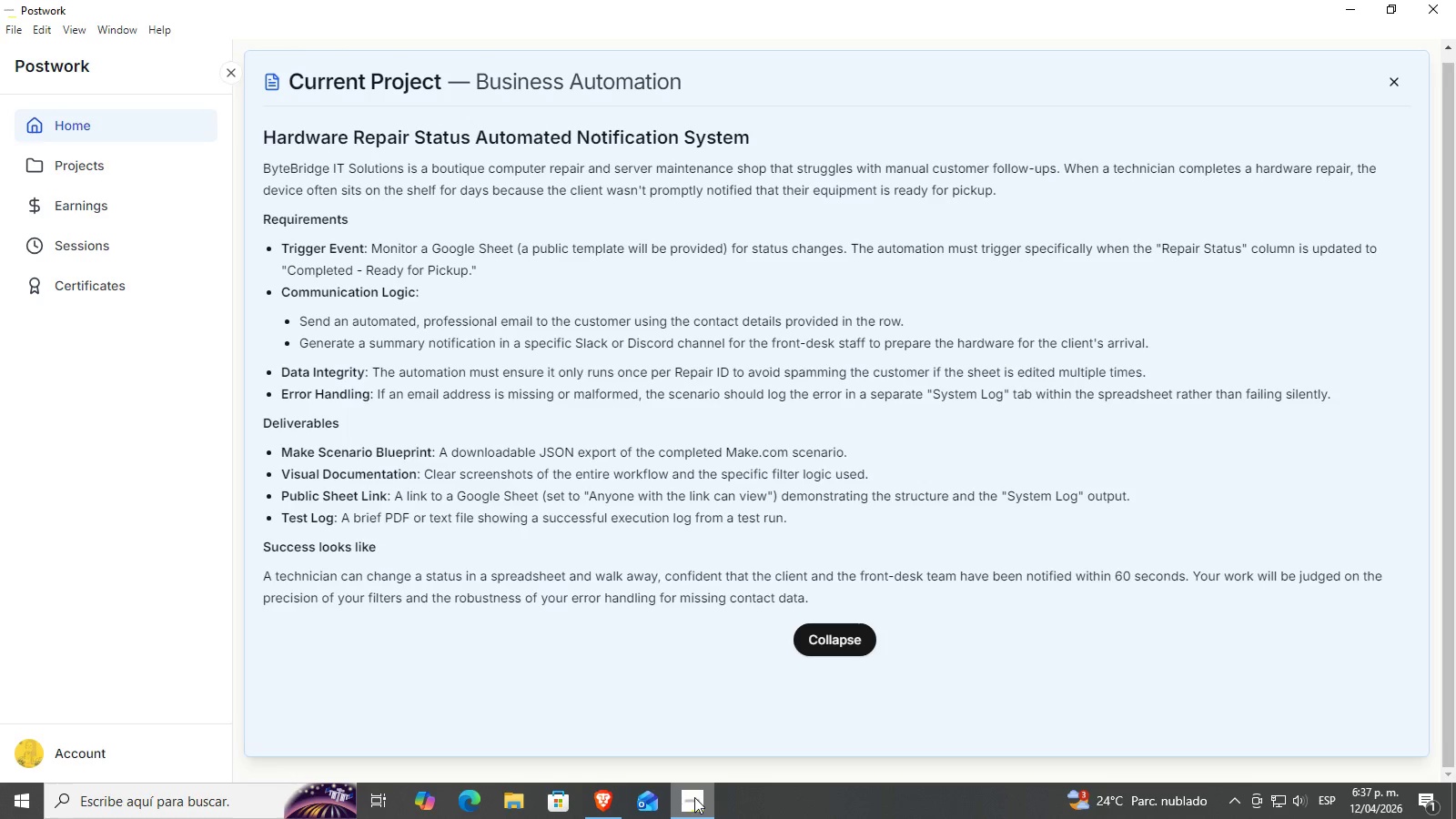 
left_click([1345, 0])
 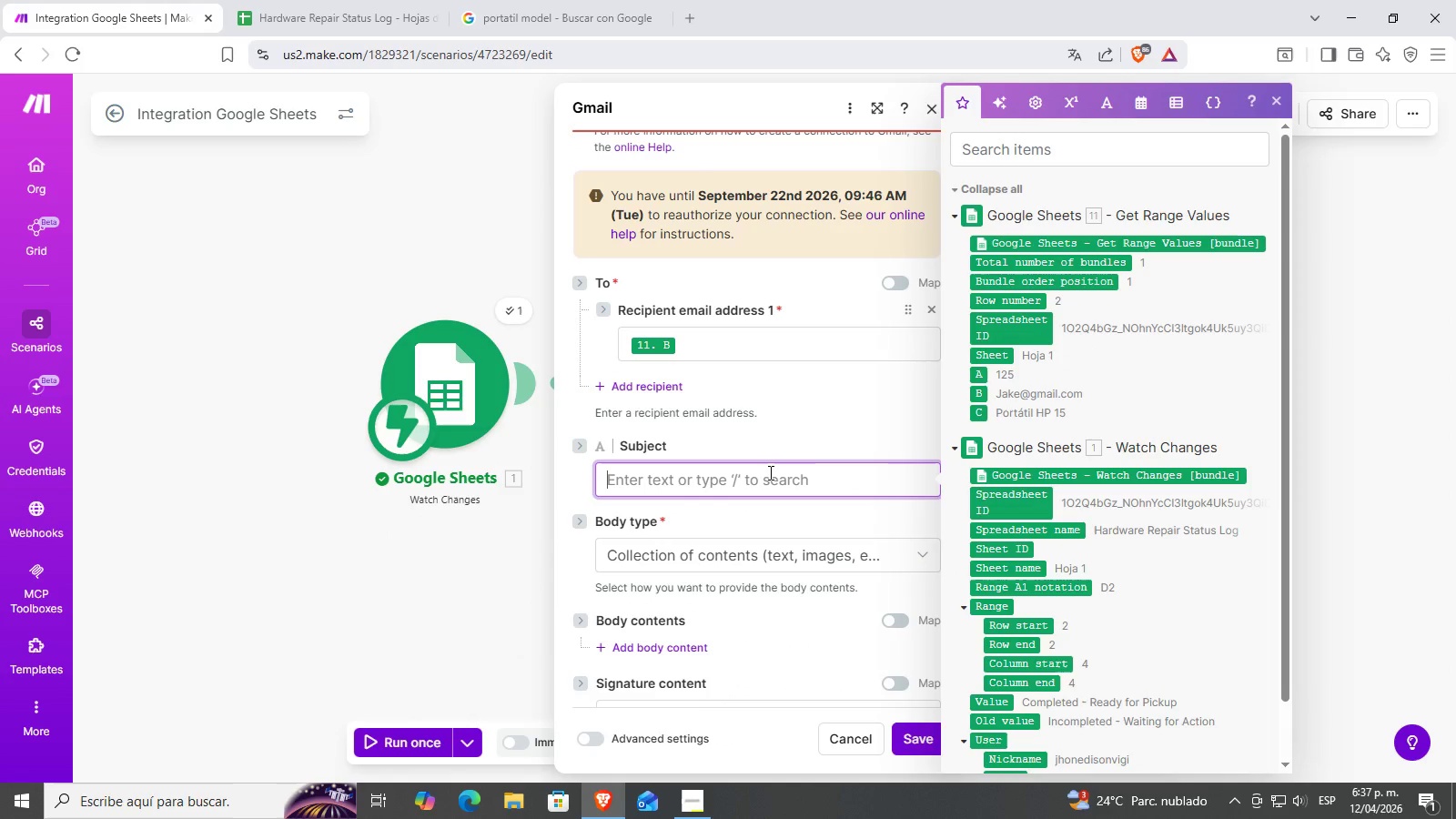 
type(Your )
 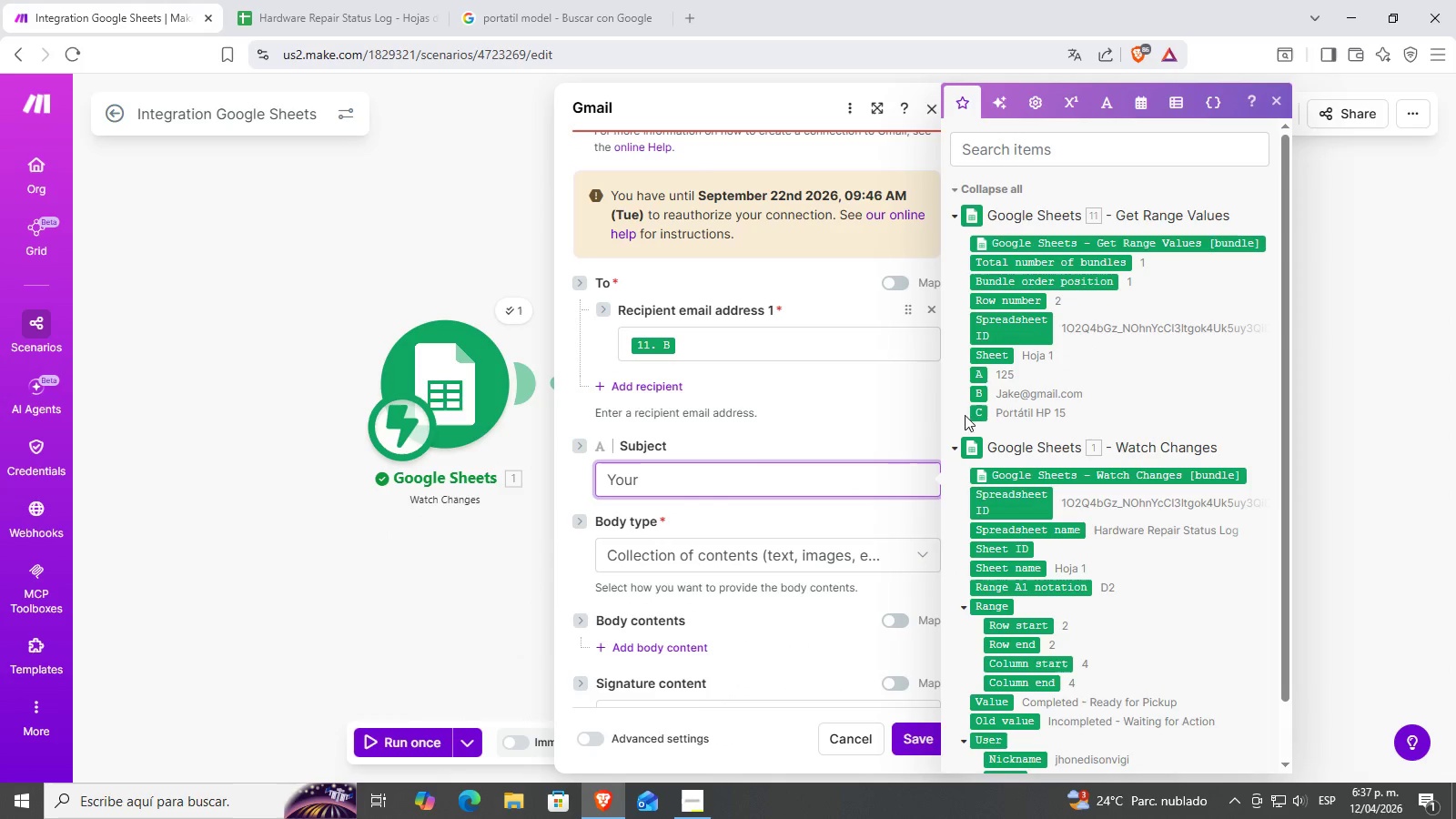 
left_click([970, 414])
 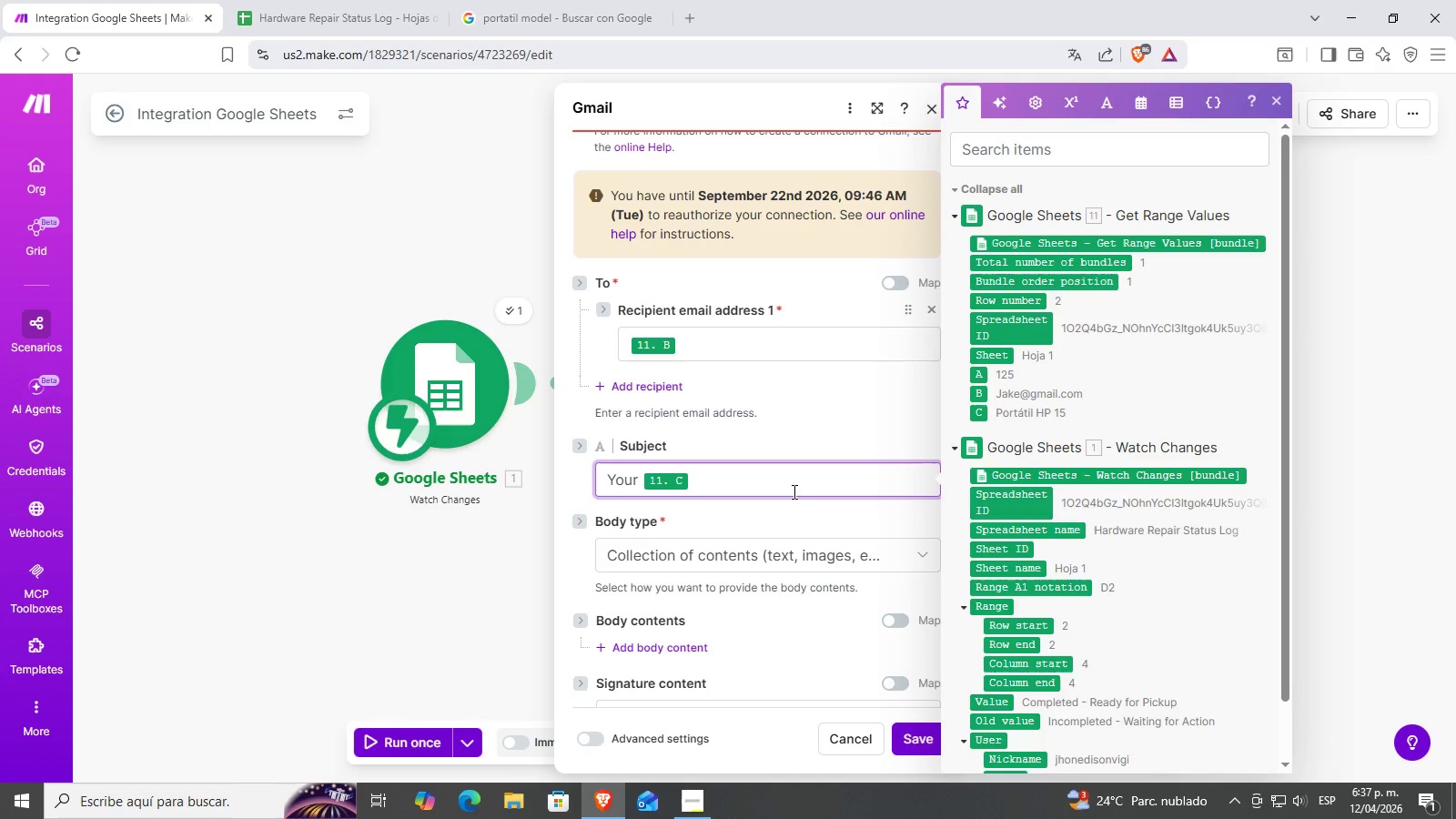 
type( u)
key(Backspace)
type(is Ready for Pci)
key(Backspace)
key(Backspace)
type(ickup)
 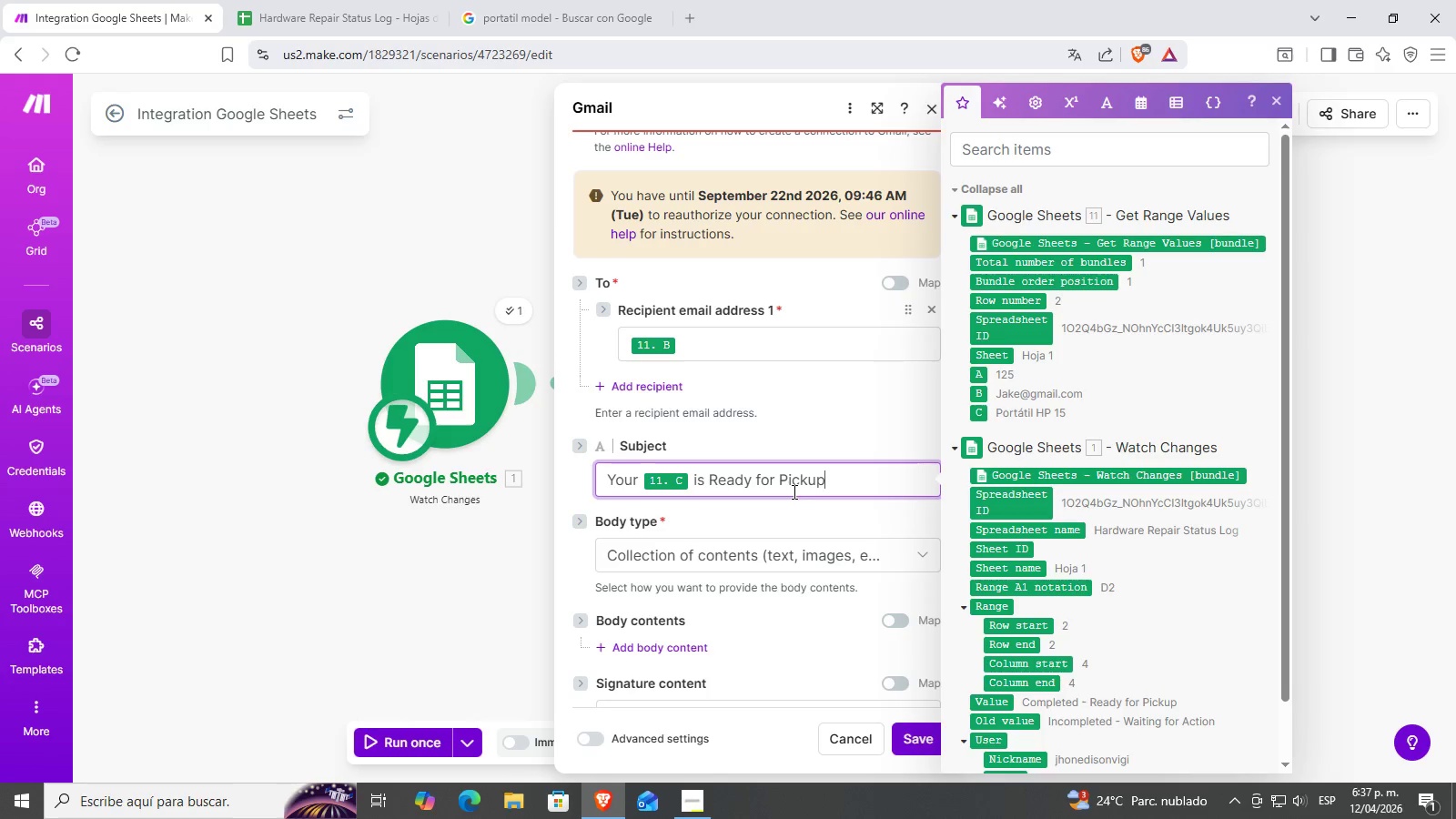 
scroll: coordinate [848, 549], scroll_direction: down, amount: 3.0
 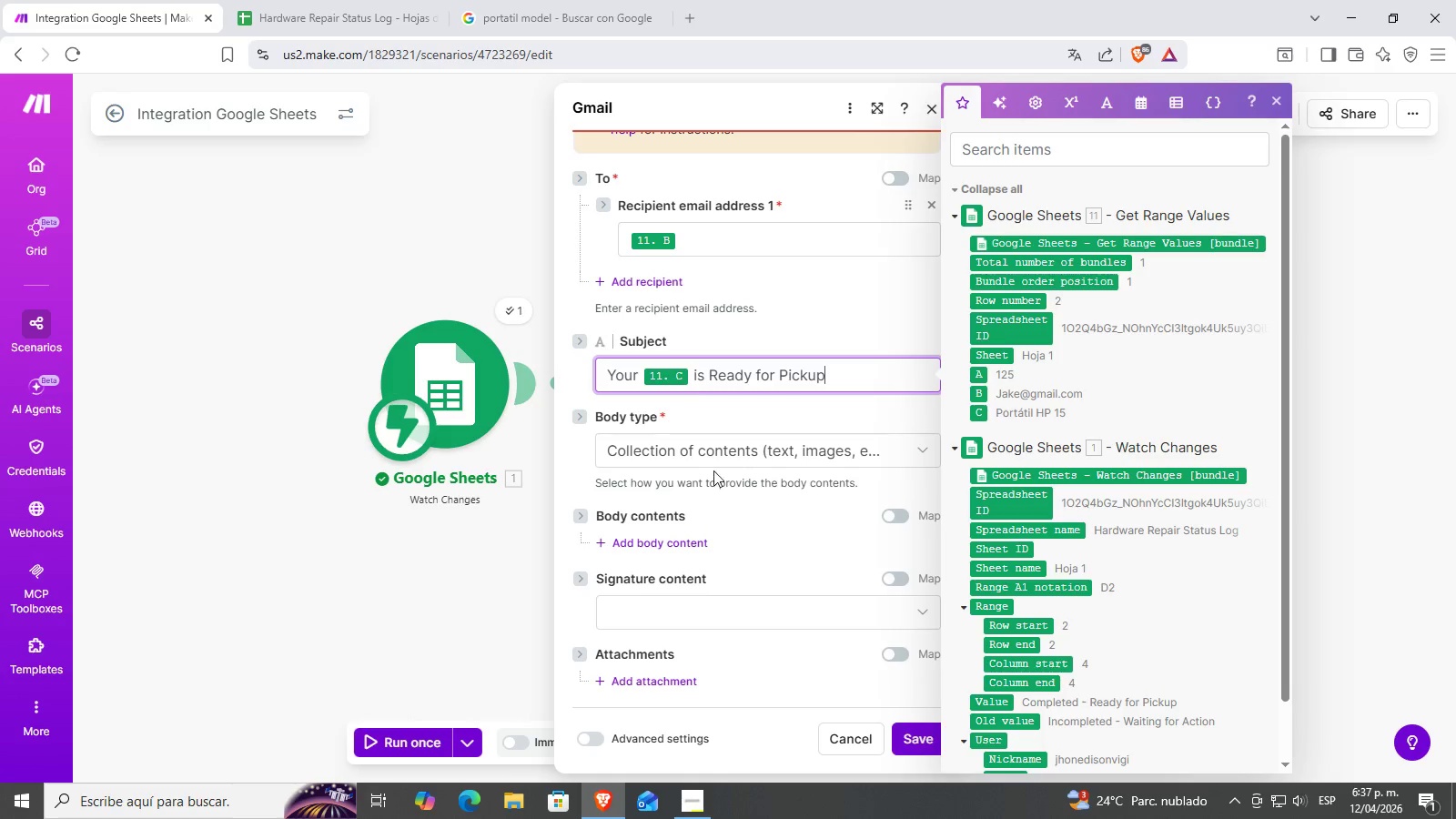 
left_click([655, 430])
 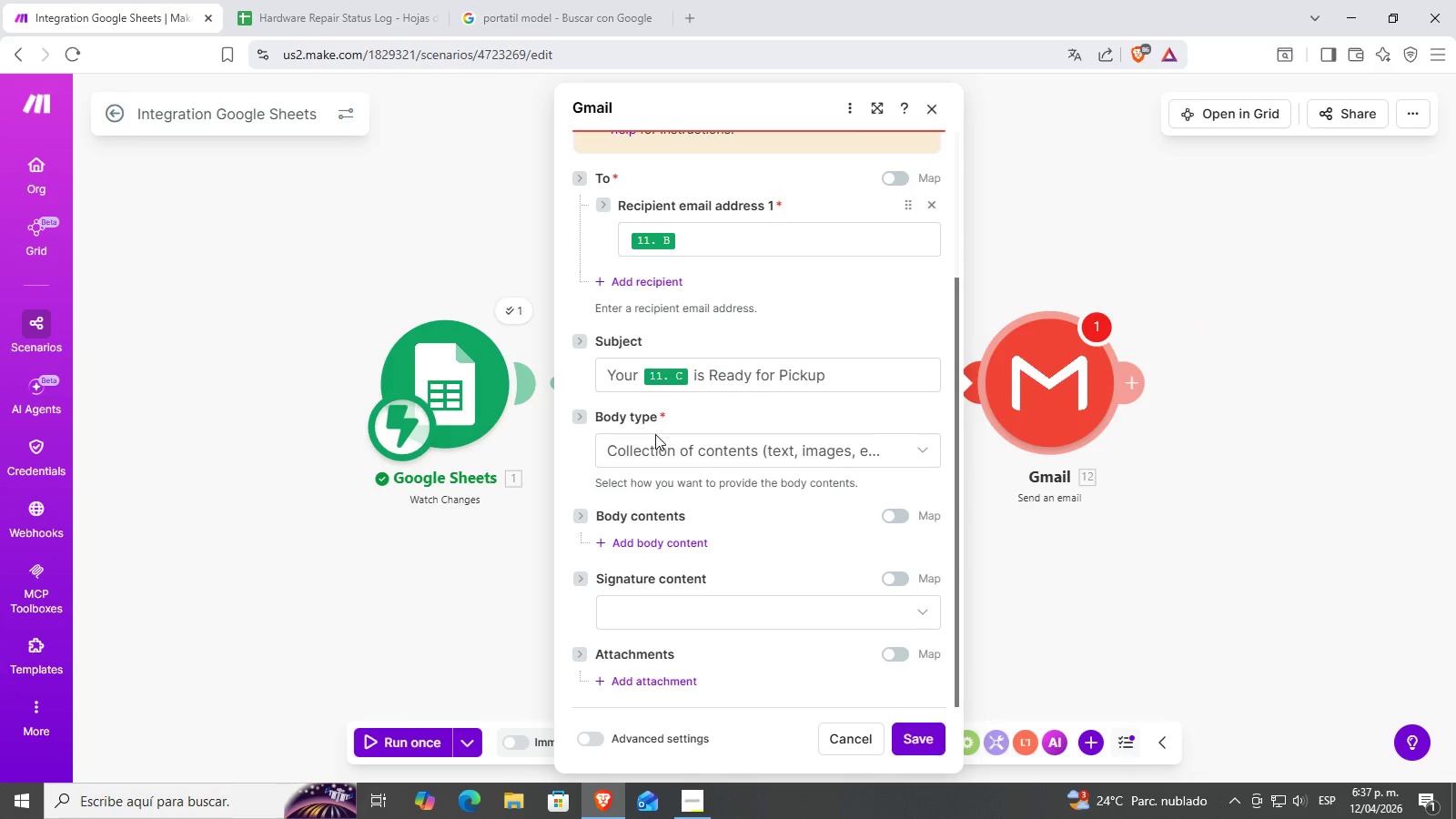 
left_click_drag(start_coordinate=[667, 450], to_coordinate=[673, 451])
 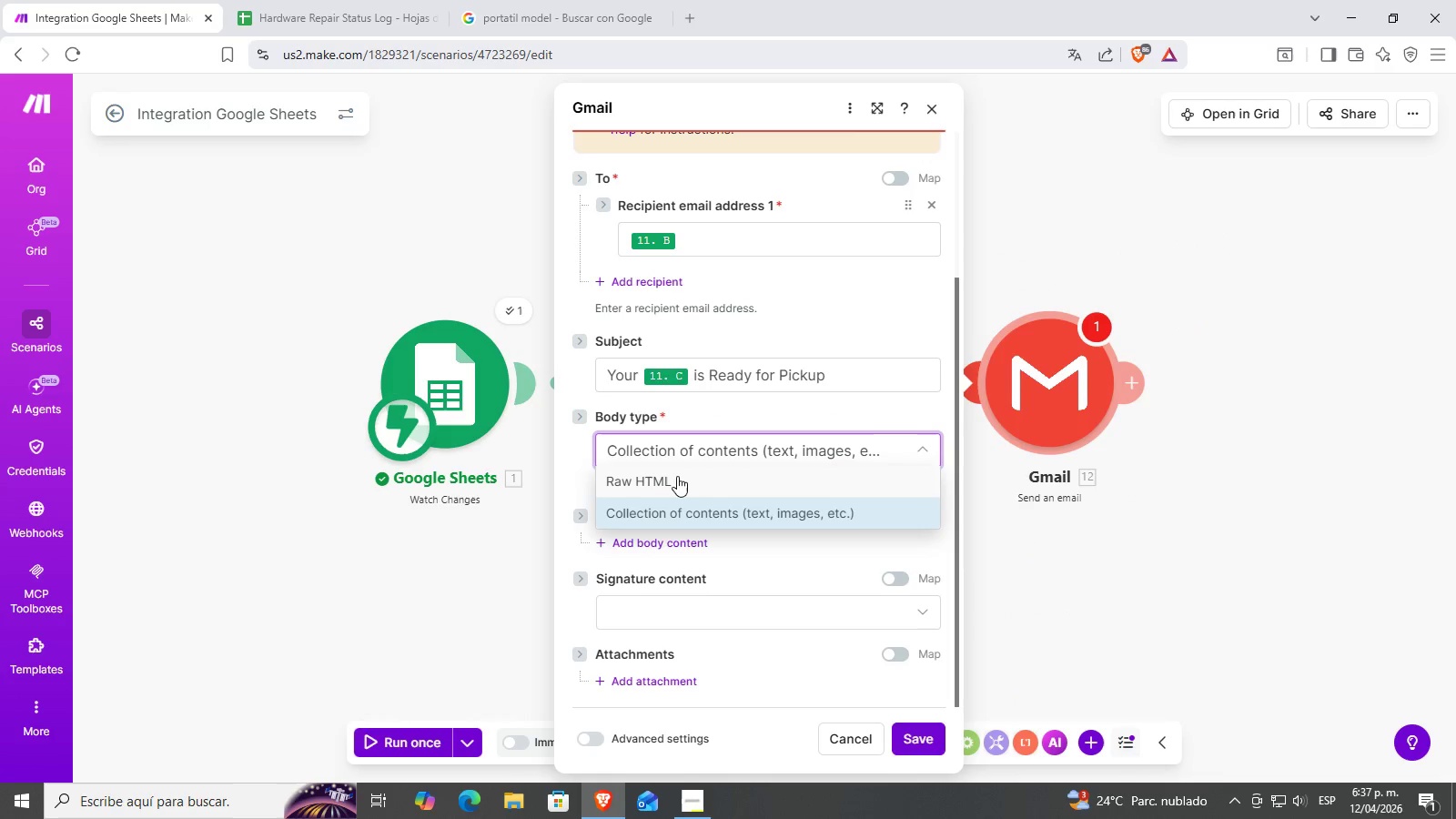 
left_click([677, 474])
 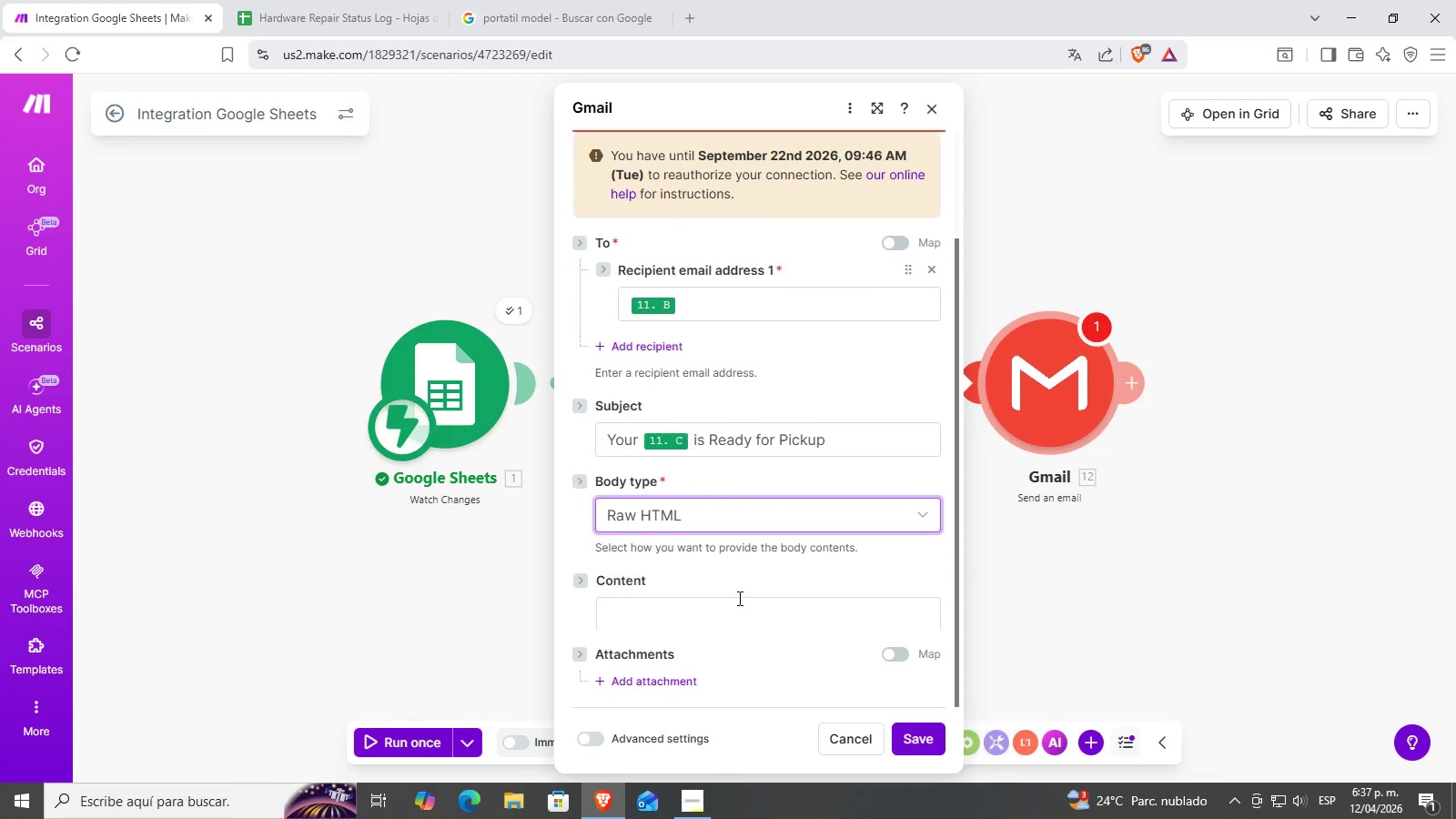 
left_click([714, 571])
 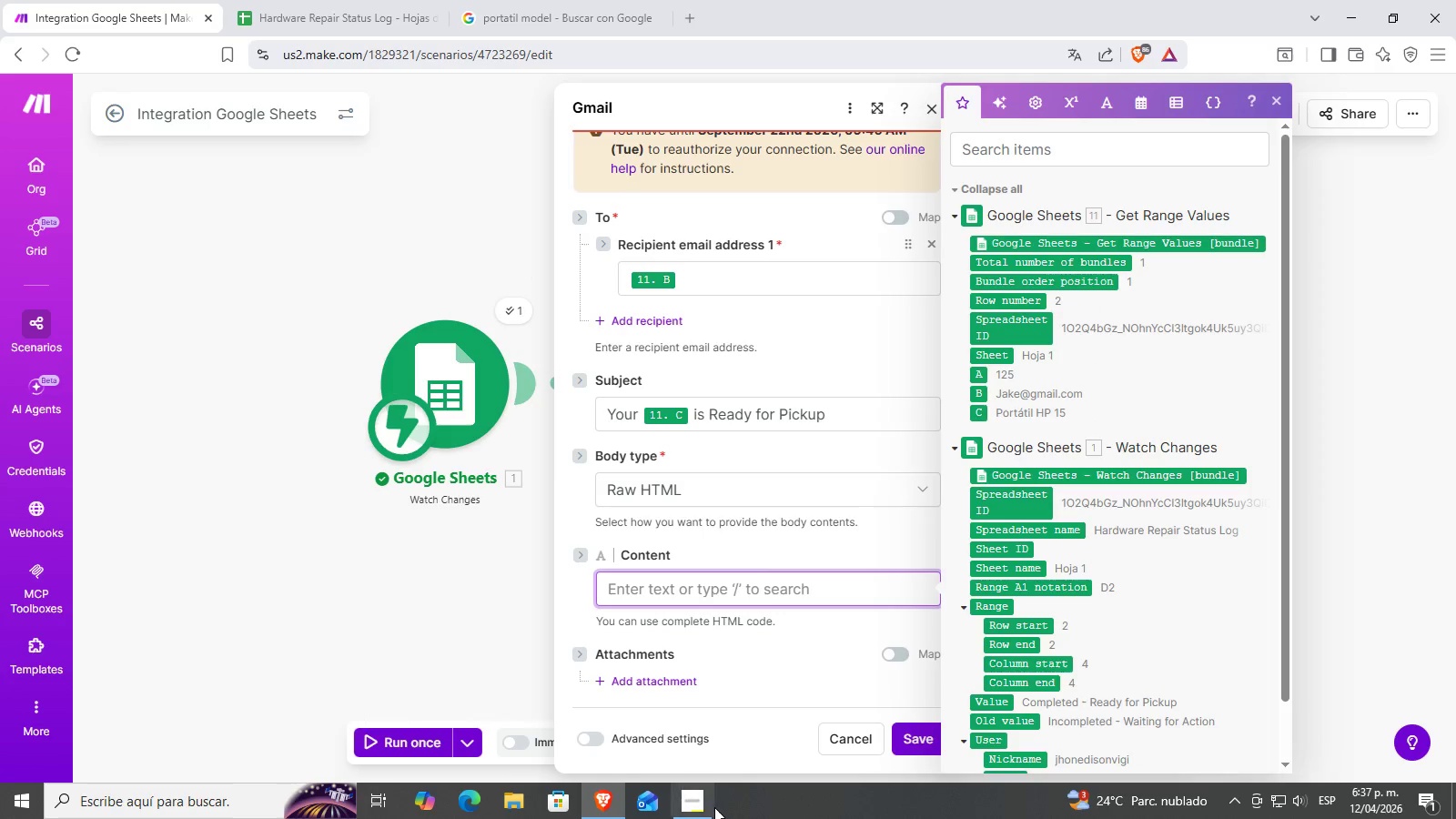 
scroll: coordinate [719, 590], scroll_direction: down, amount: 2.0
 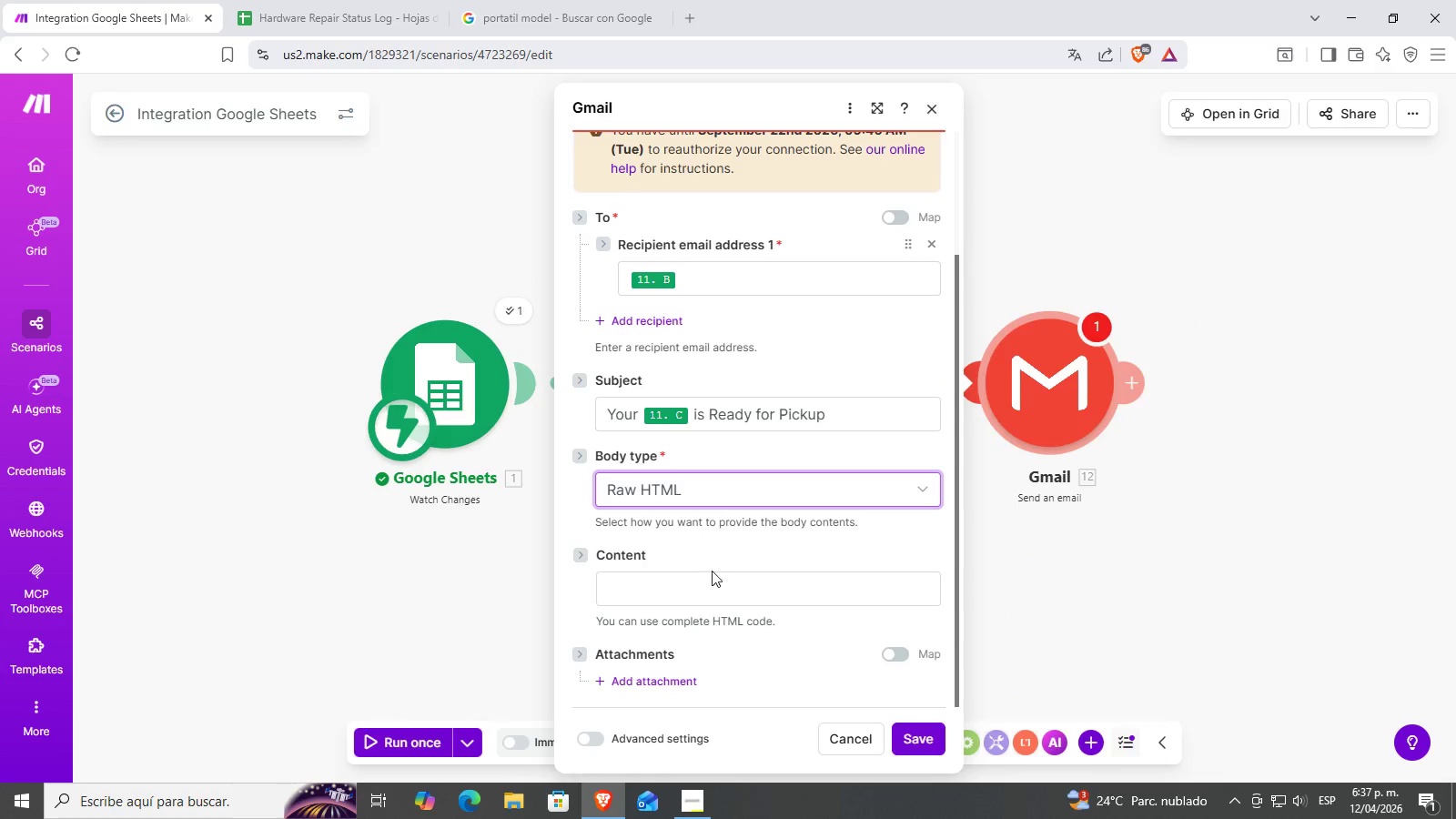 
left_click([707, 806])